 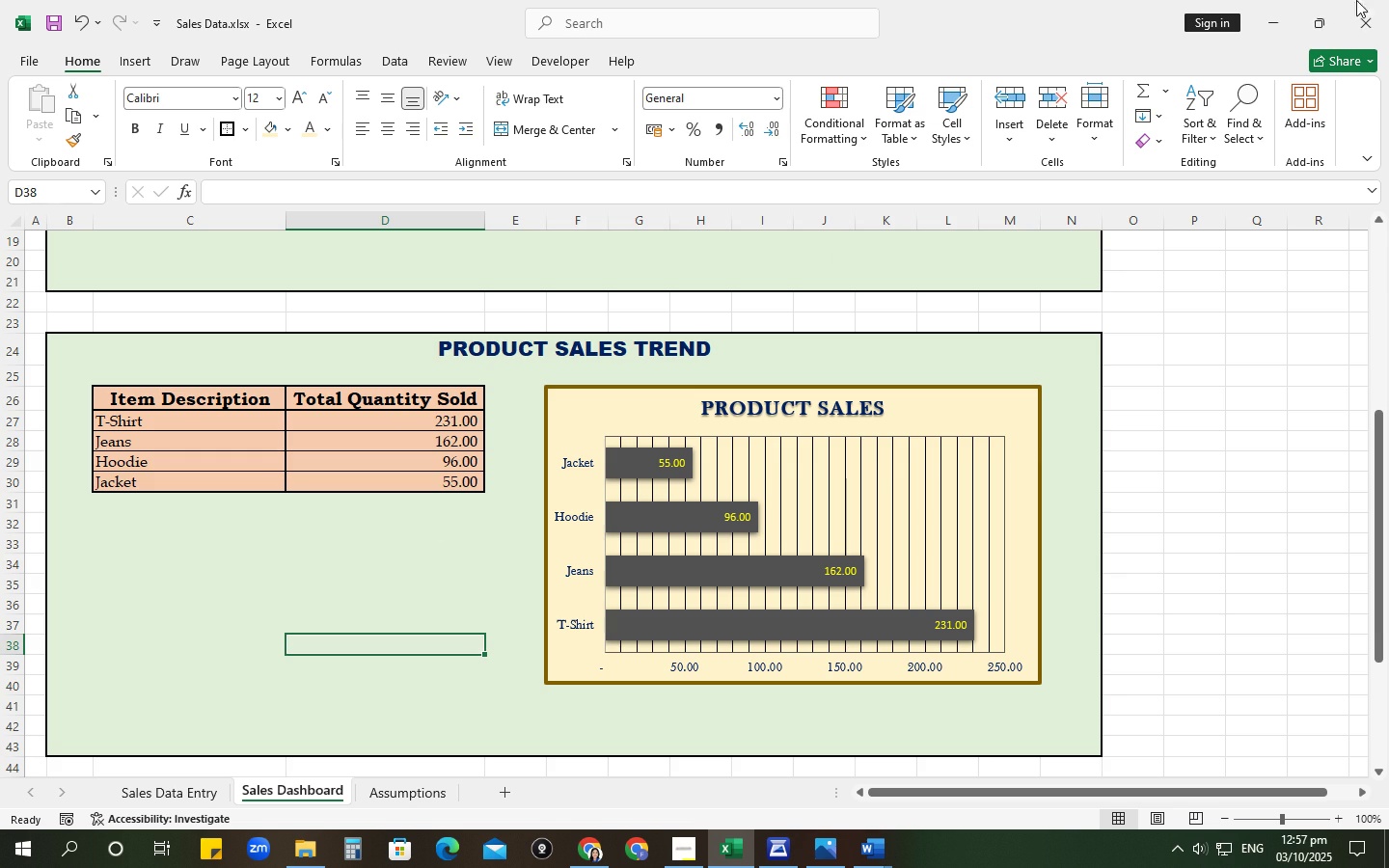 
scroll: coordinate [473, 637], scroll_direction: up, amount: 12.0
 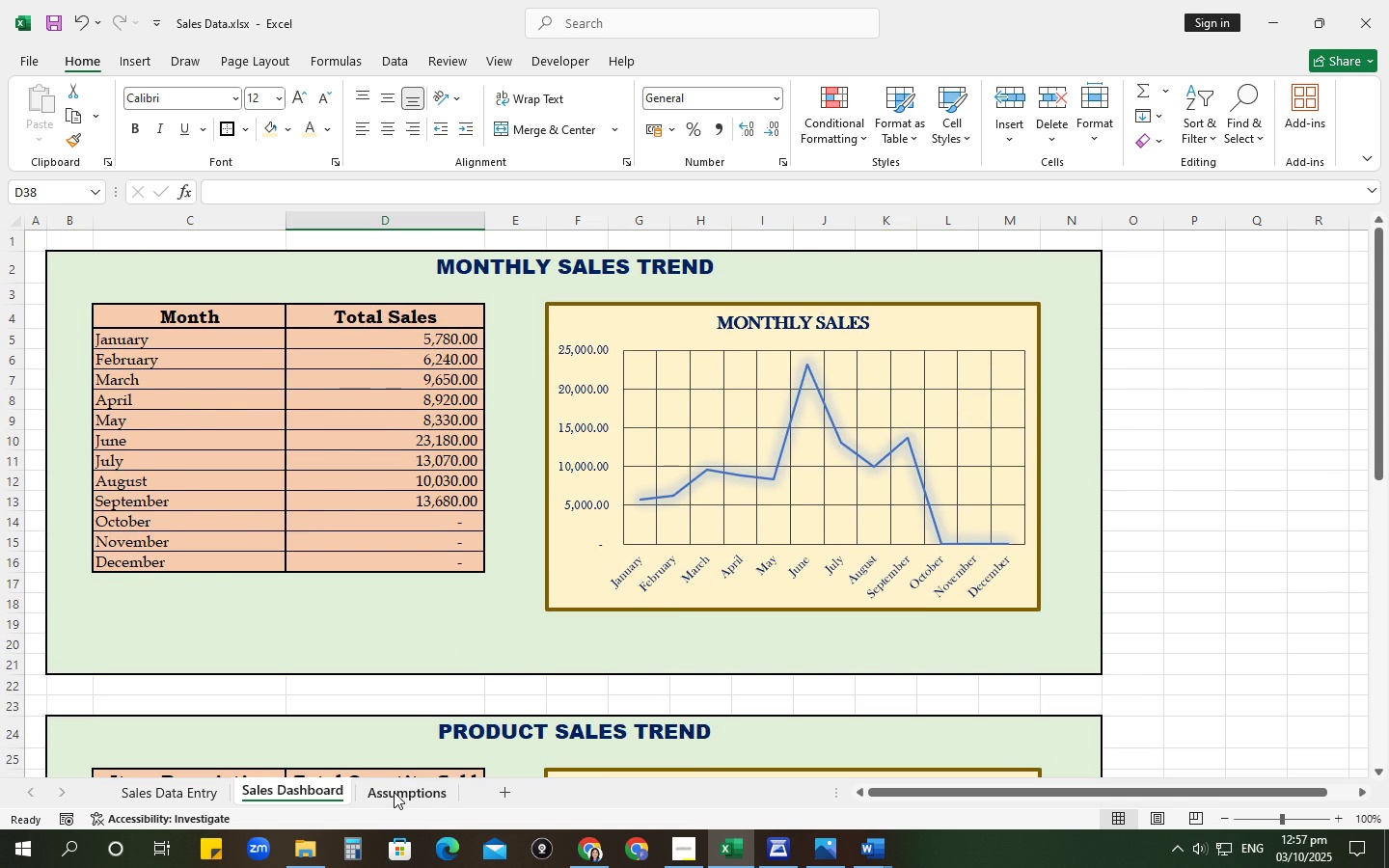 
left_click([394, 792])
 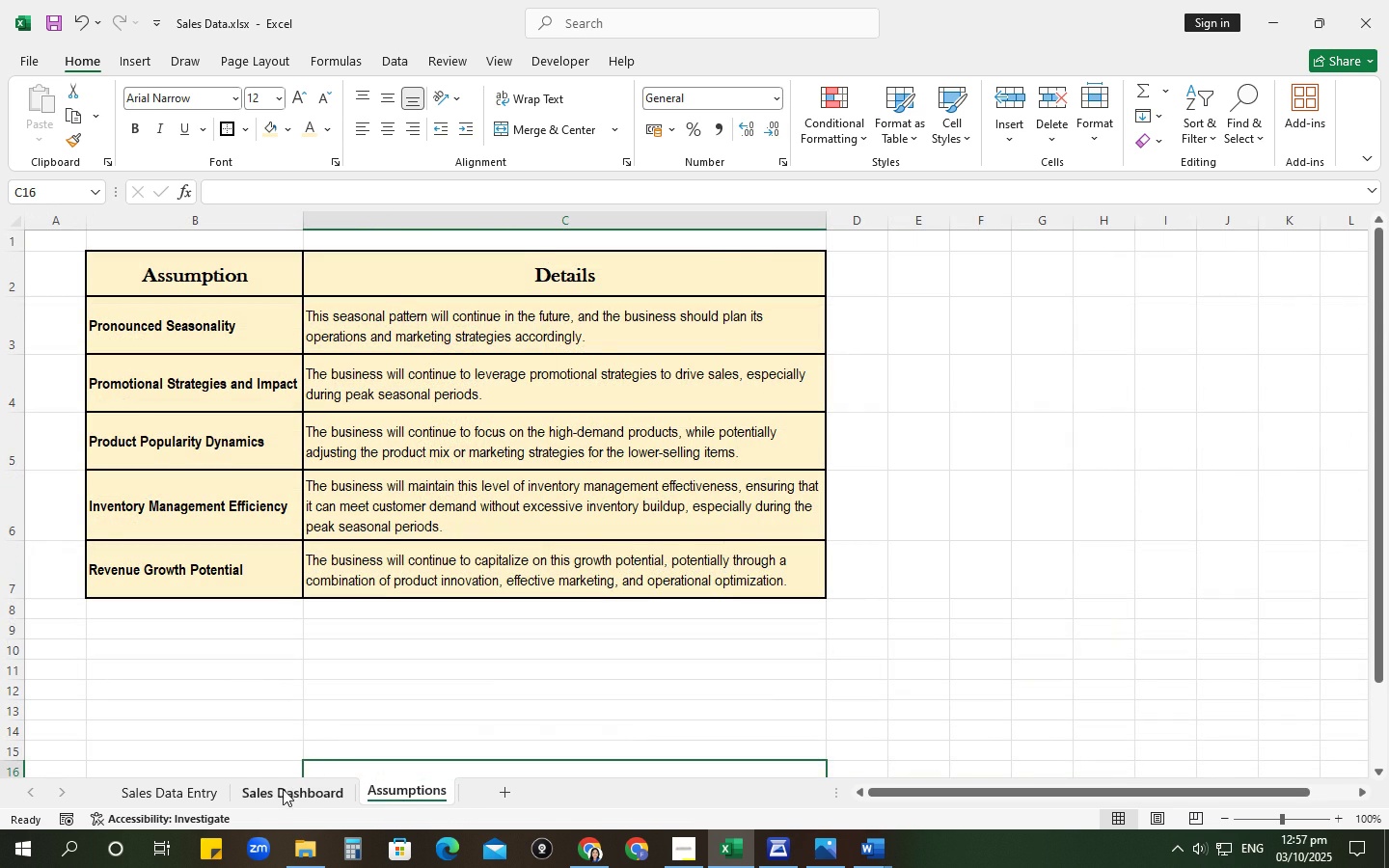 
left_click([283, 797])
 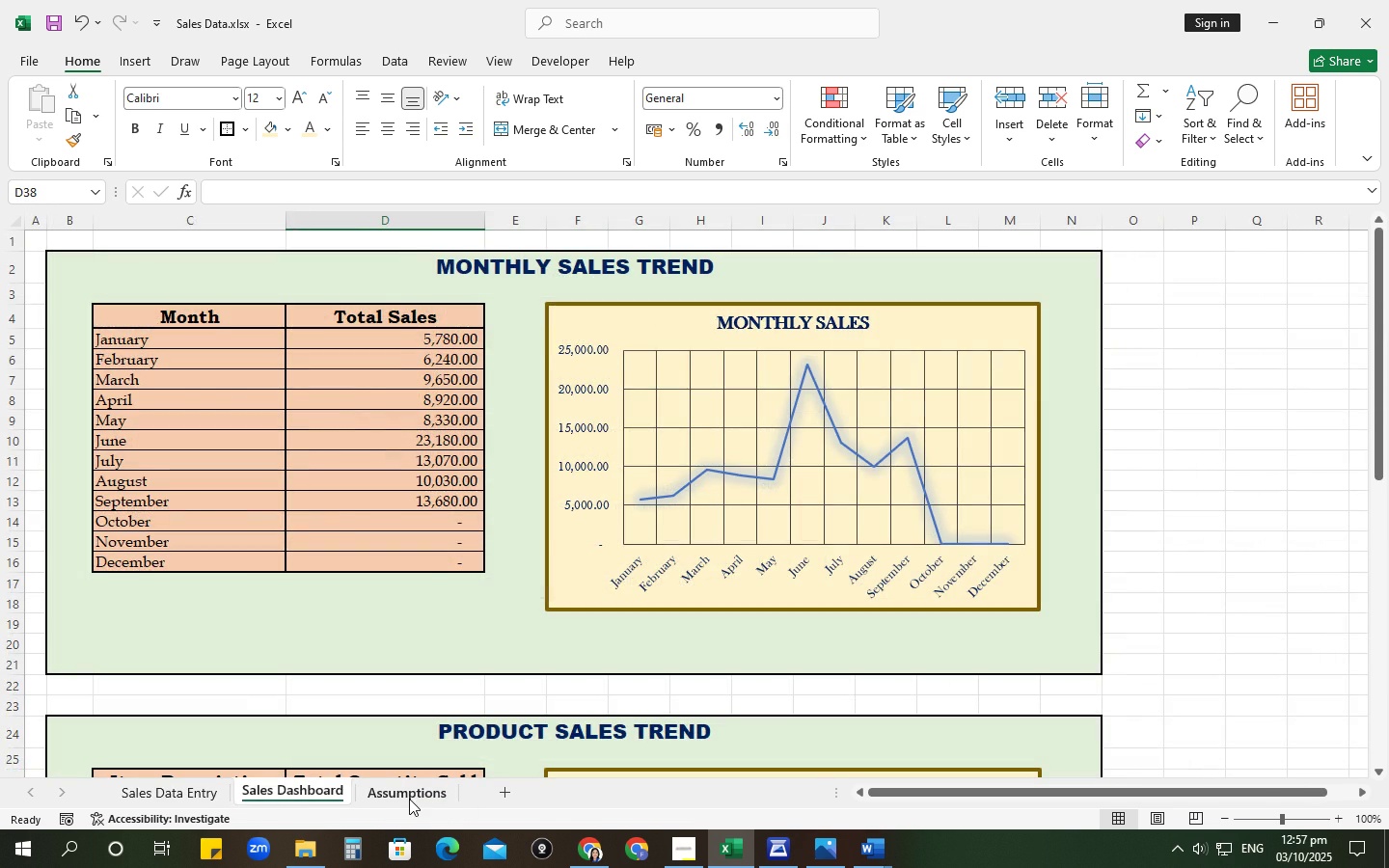 
left_click([409, 799])
 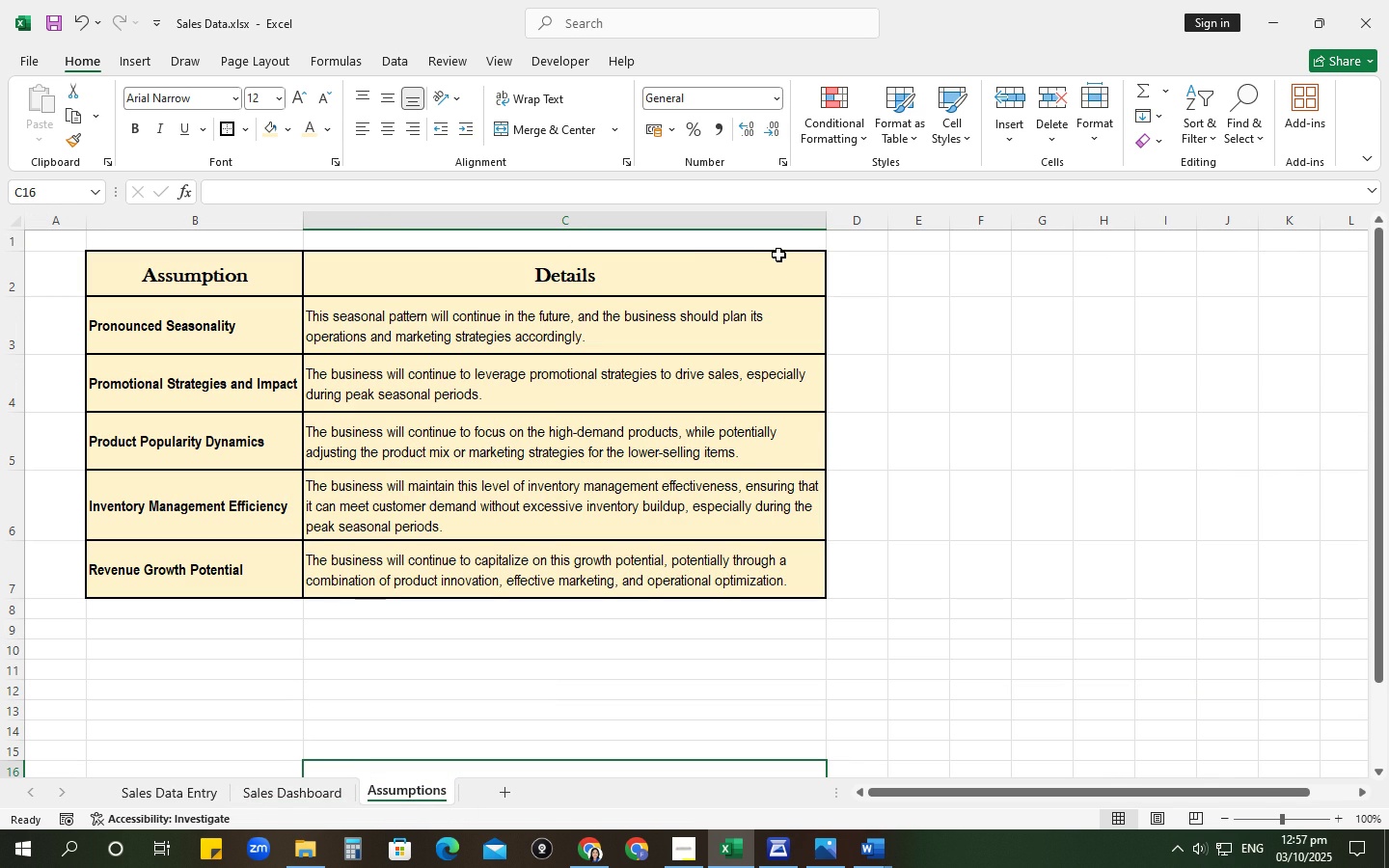 
wait(5.03)
 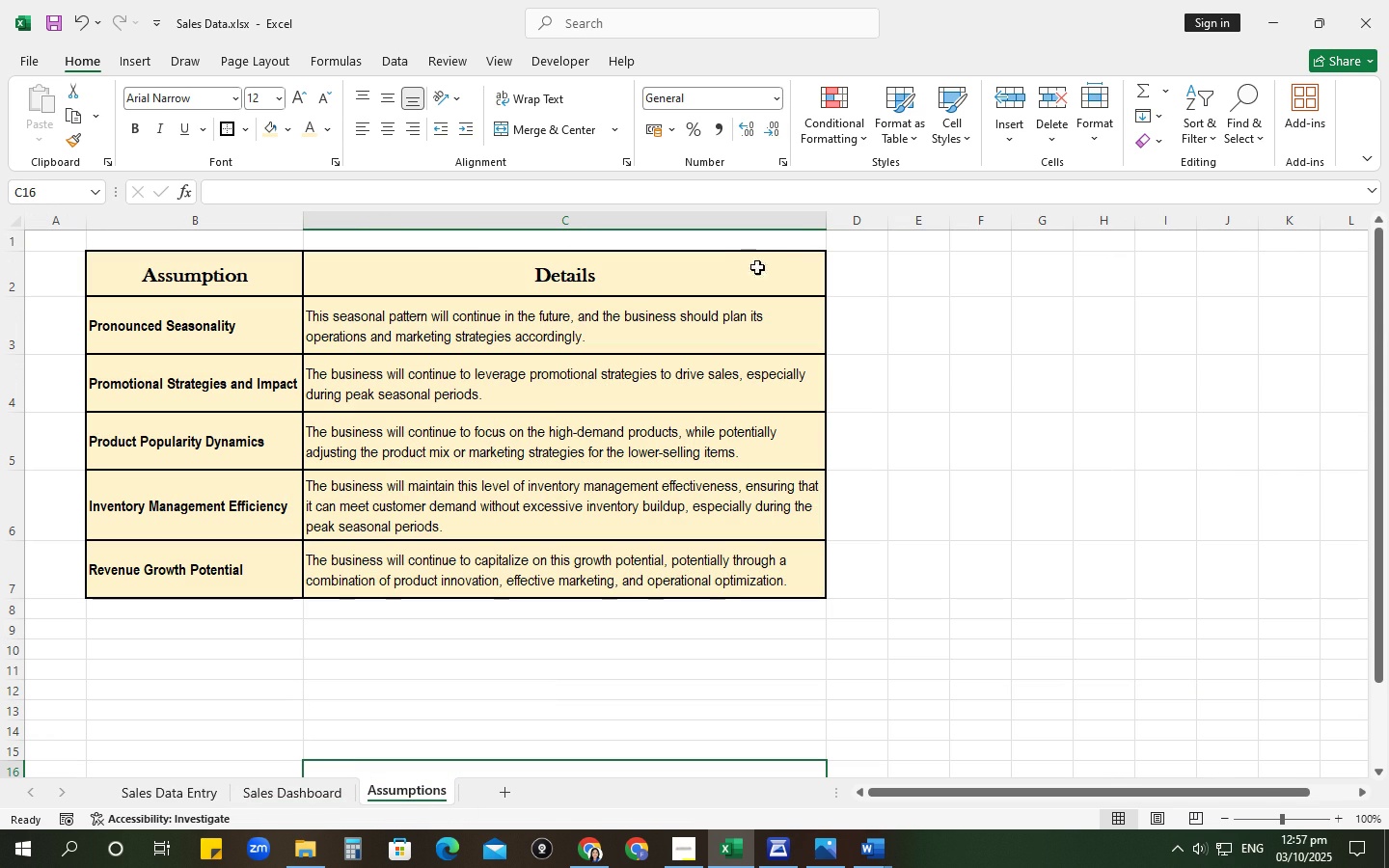 
left_click([268, 790])
 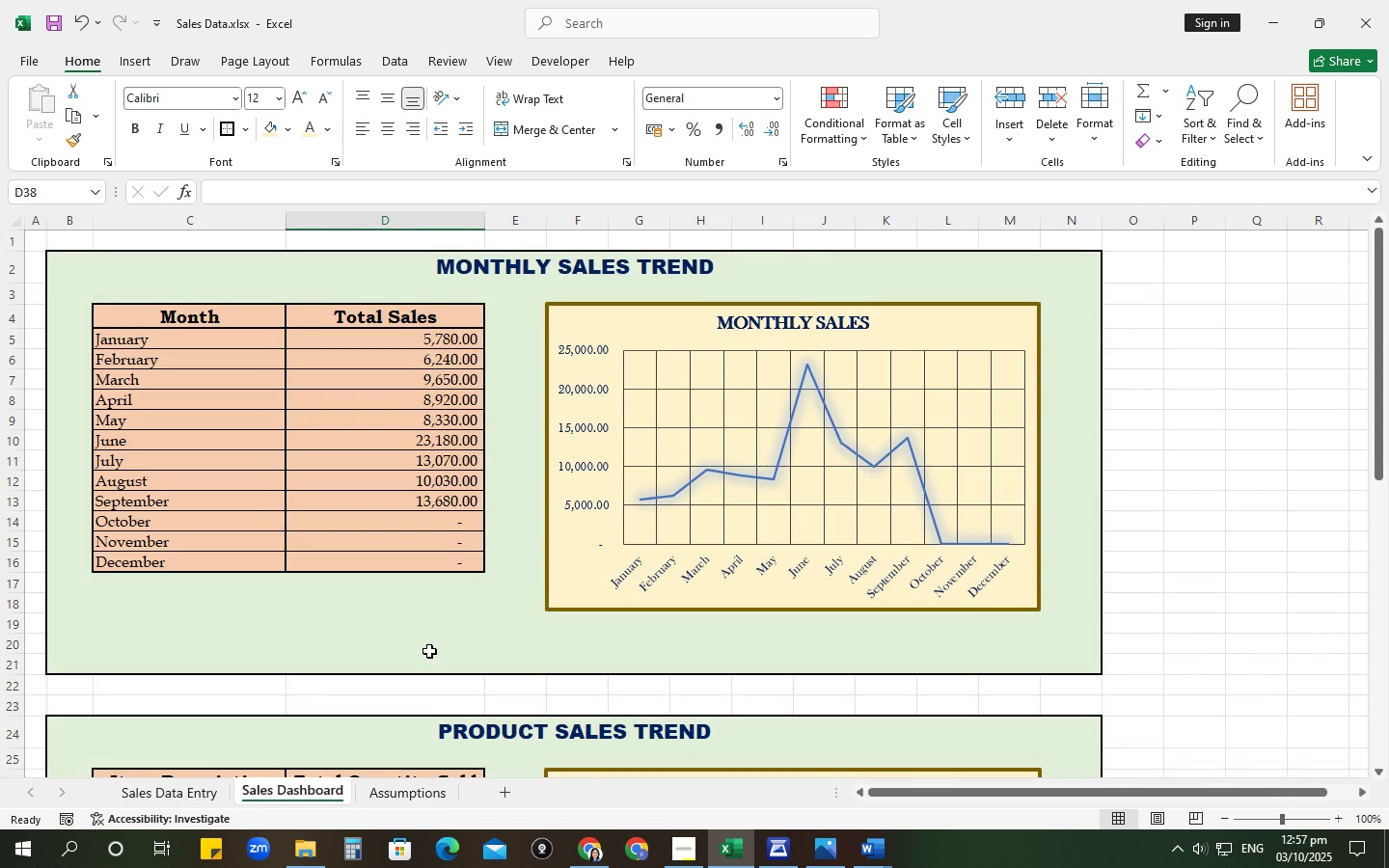 
scroll: coordinate [443, 645], scroll_direction: down, amount: 11.0